 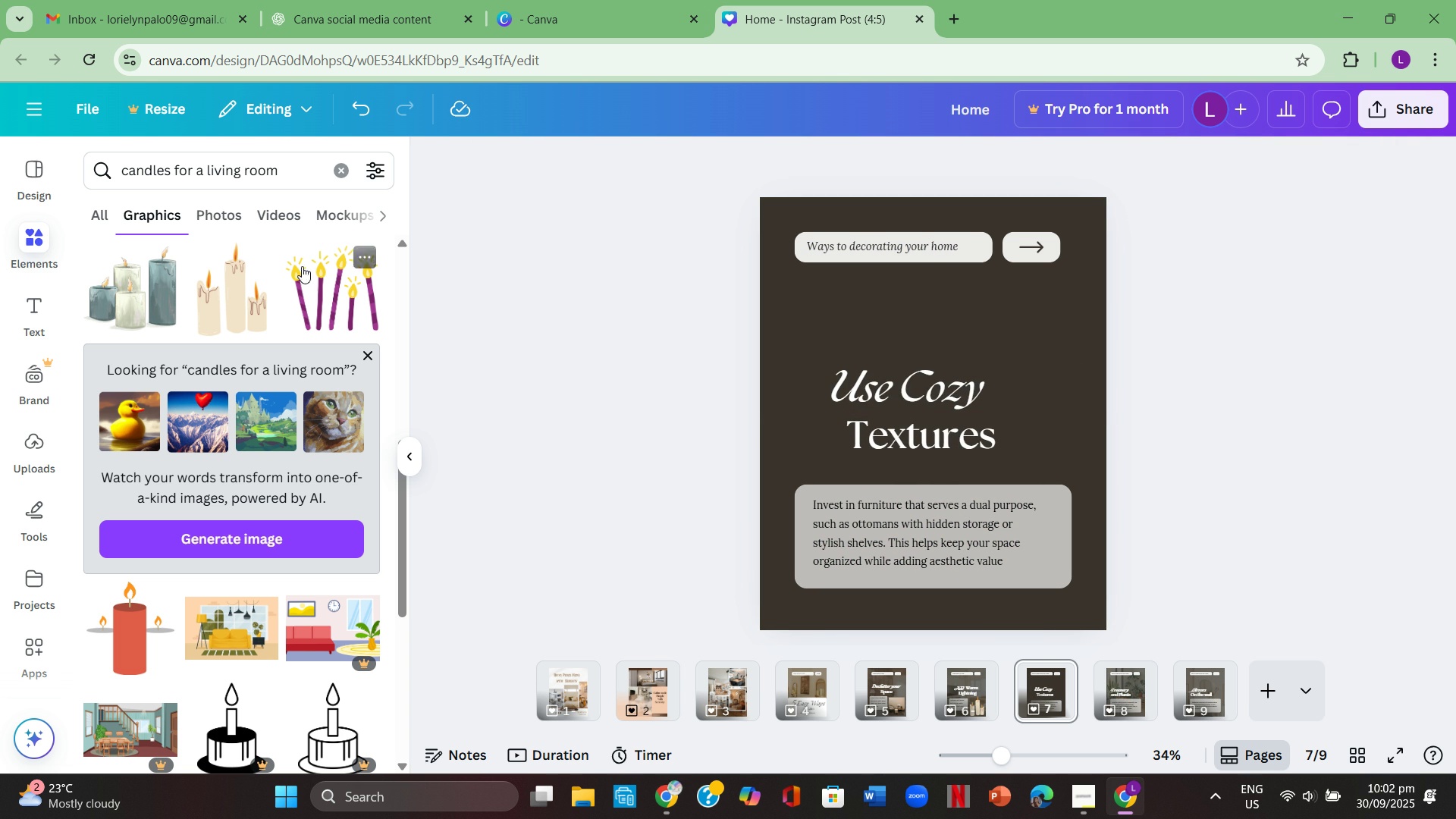 
double_click([318, 173])
 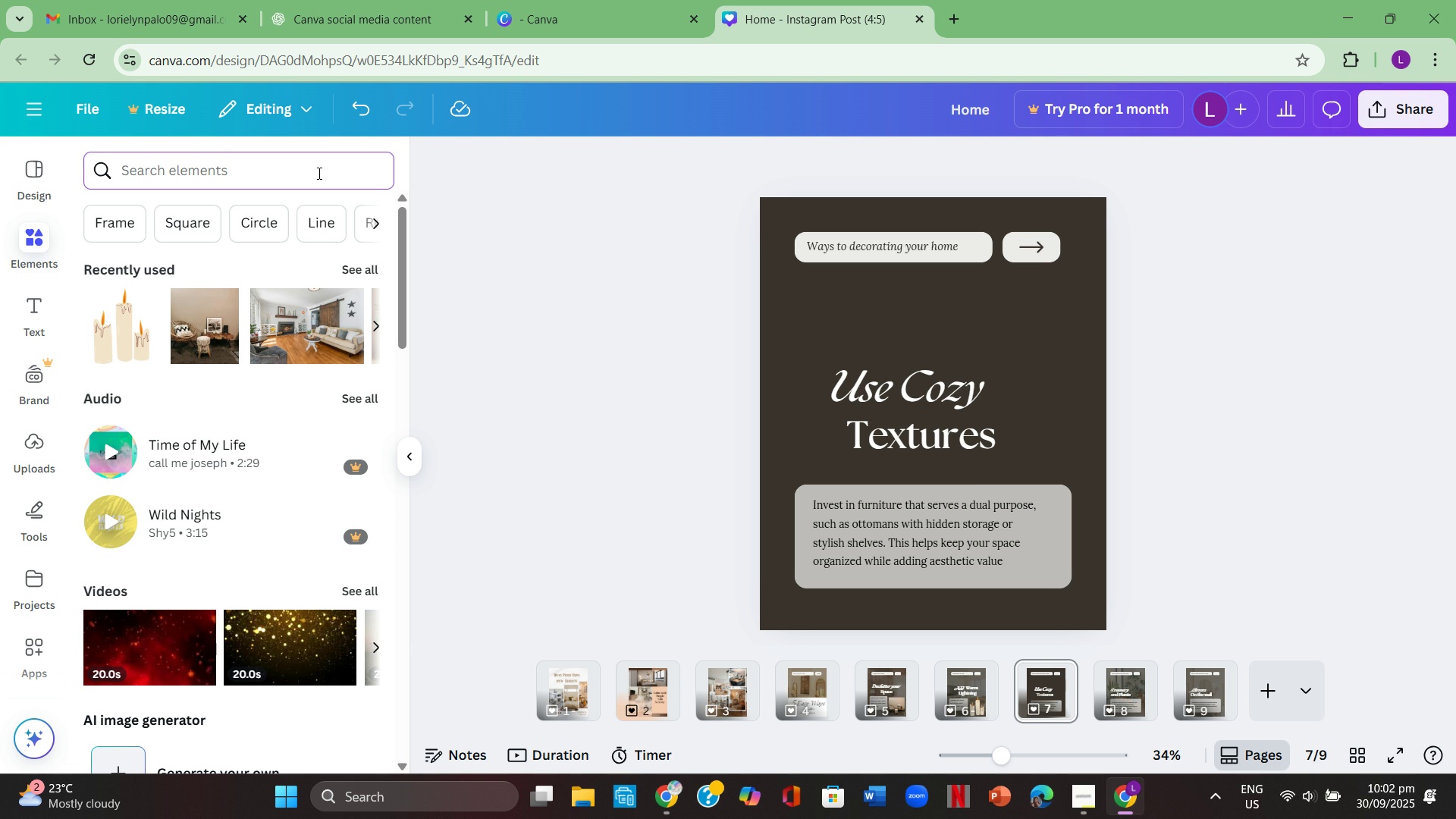 
type(cozy tec)
key(Backspace)
type(xttu)
key(Backspace)
key(Backspace)
key(Backspace)
type(ture)
 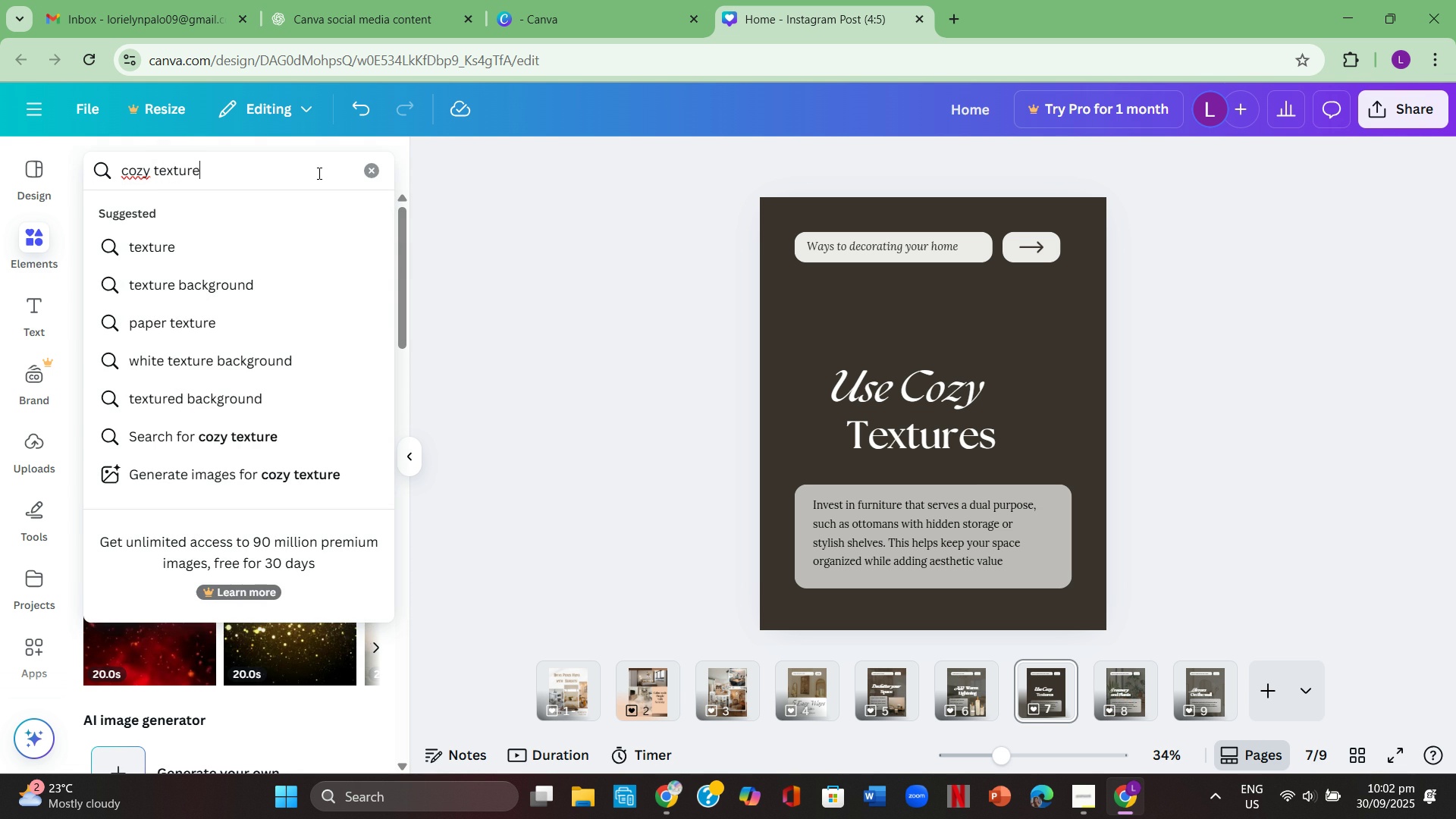 
key(Enter)
 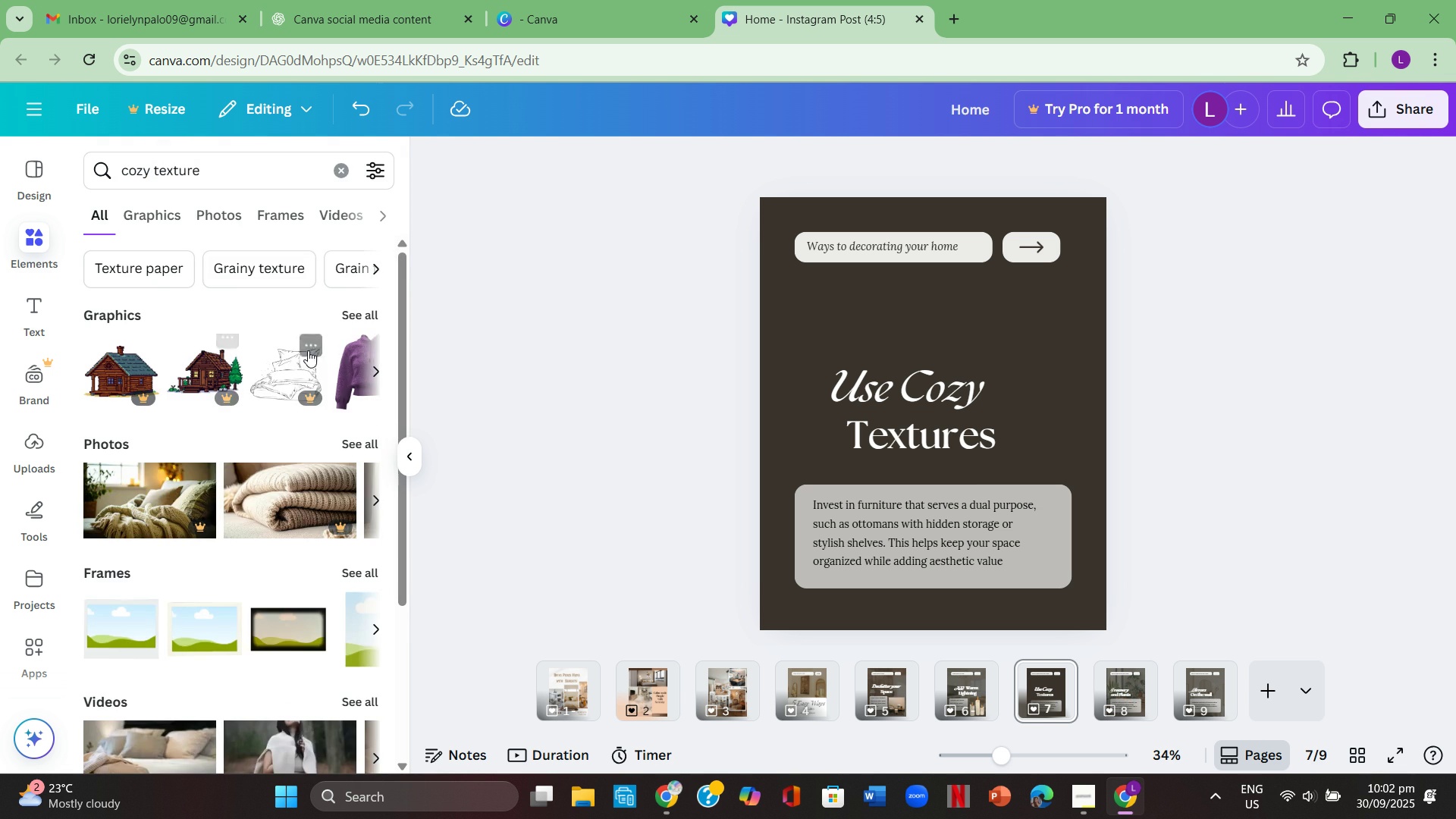 
left_click([355, 312])
 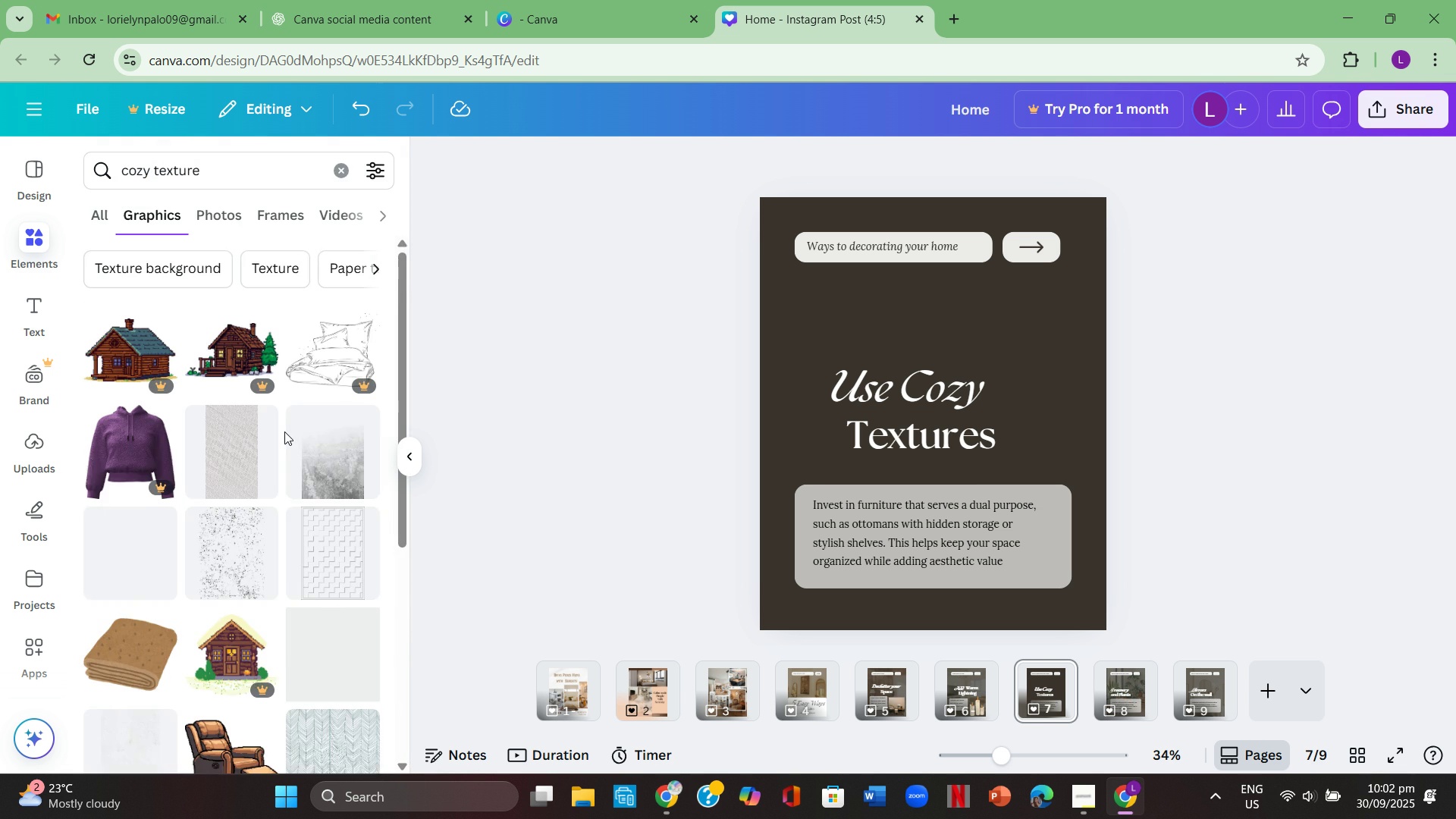 
scroll: coordinate [286, 432], scroll_direction: down, amount: 4.0
 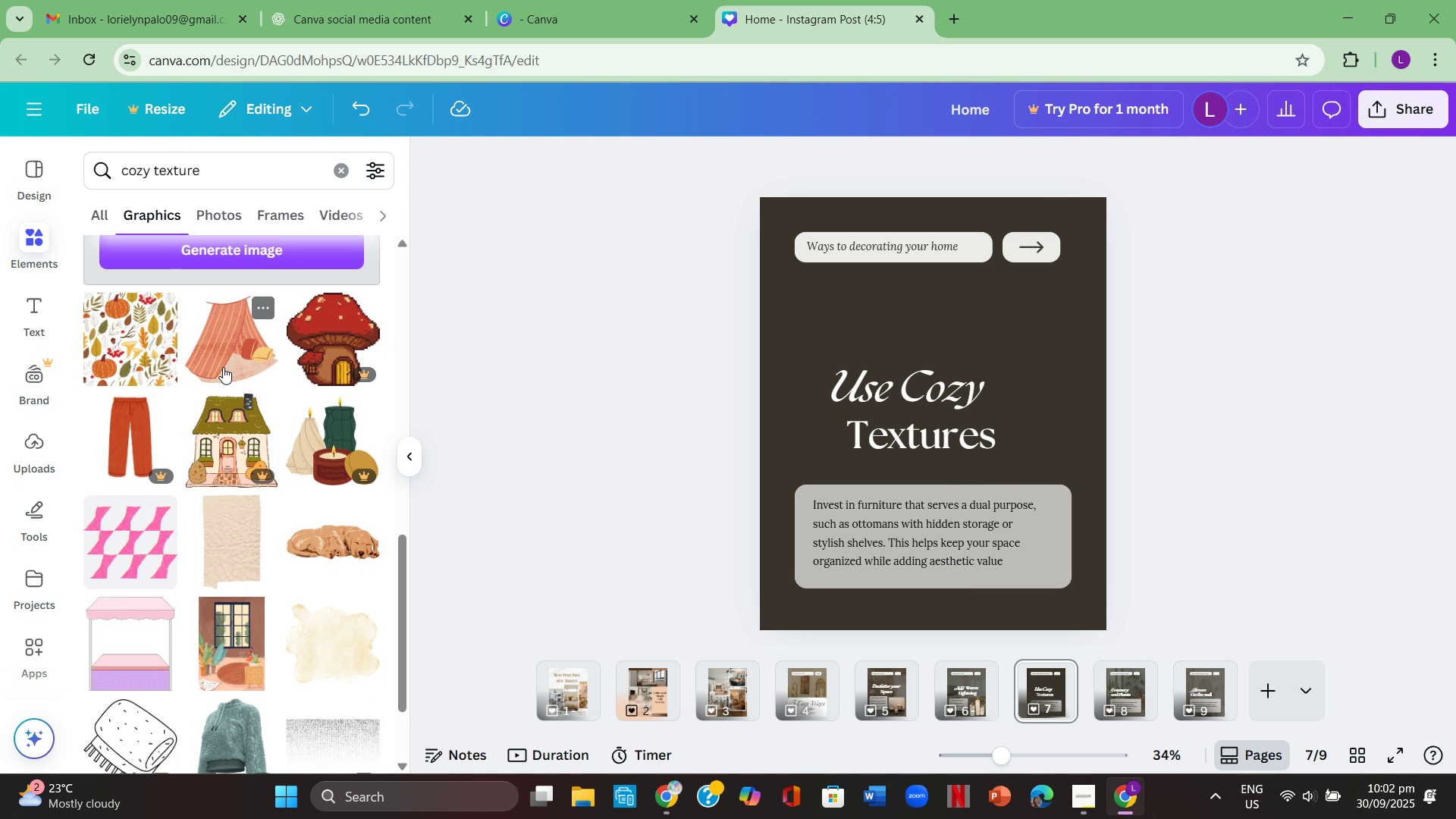 
left_click([224, 366])
 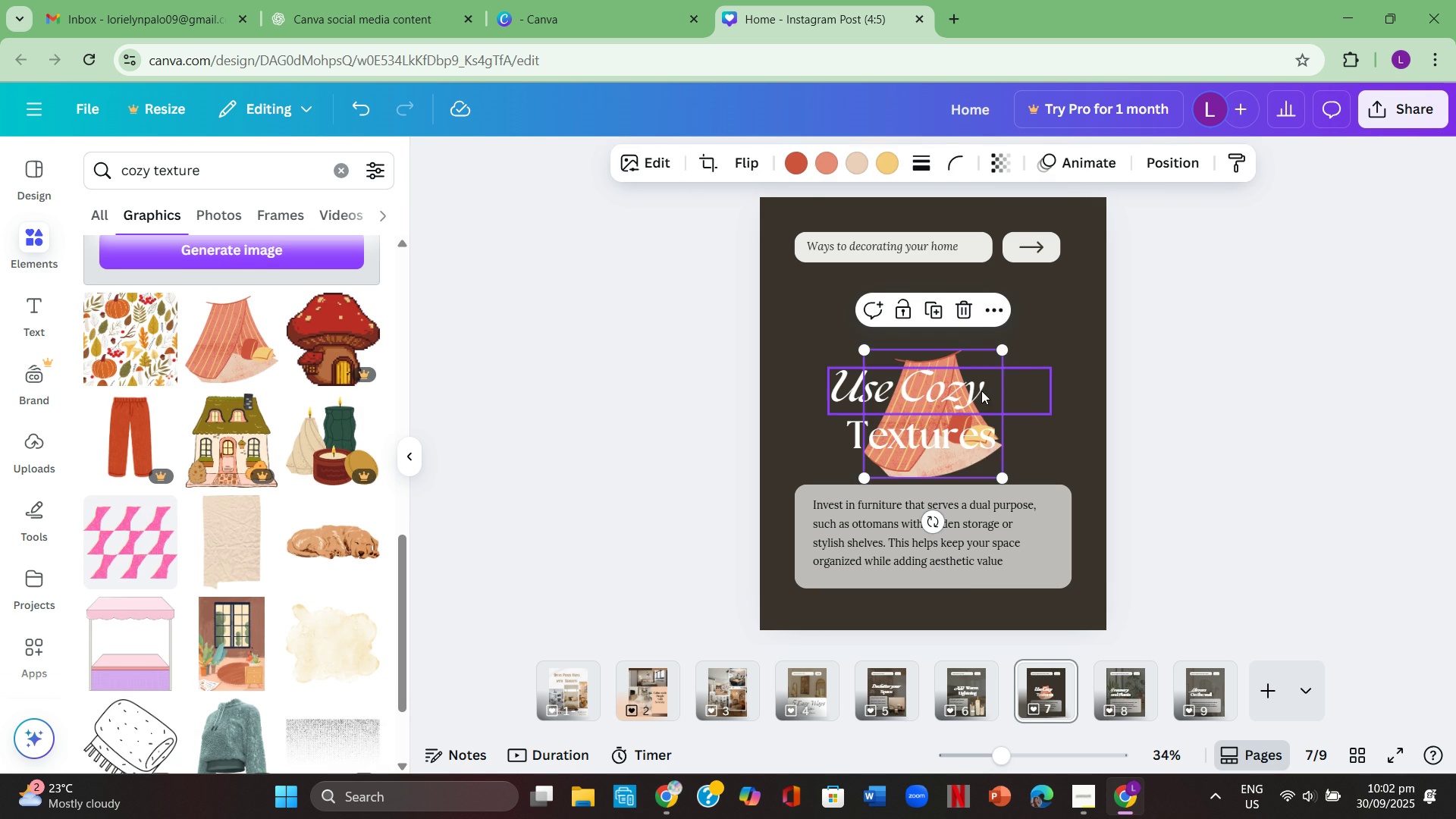 
left_click([982, 390])